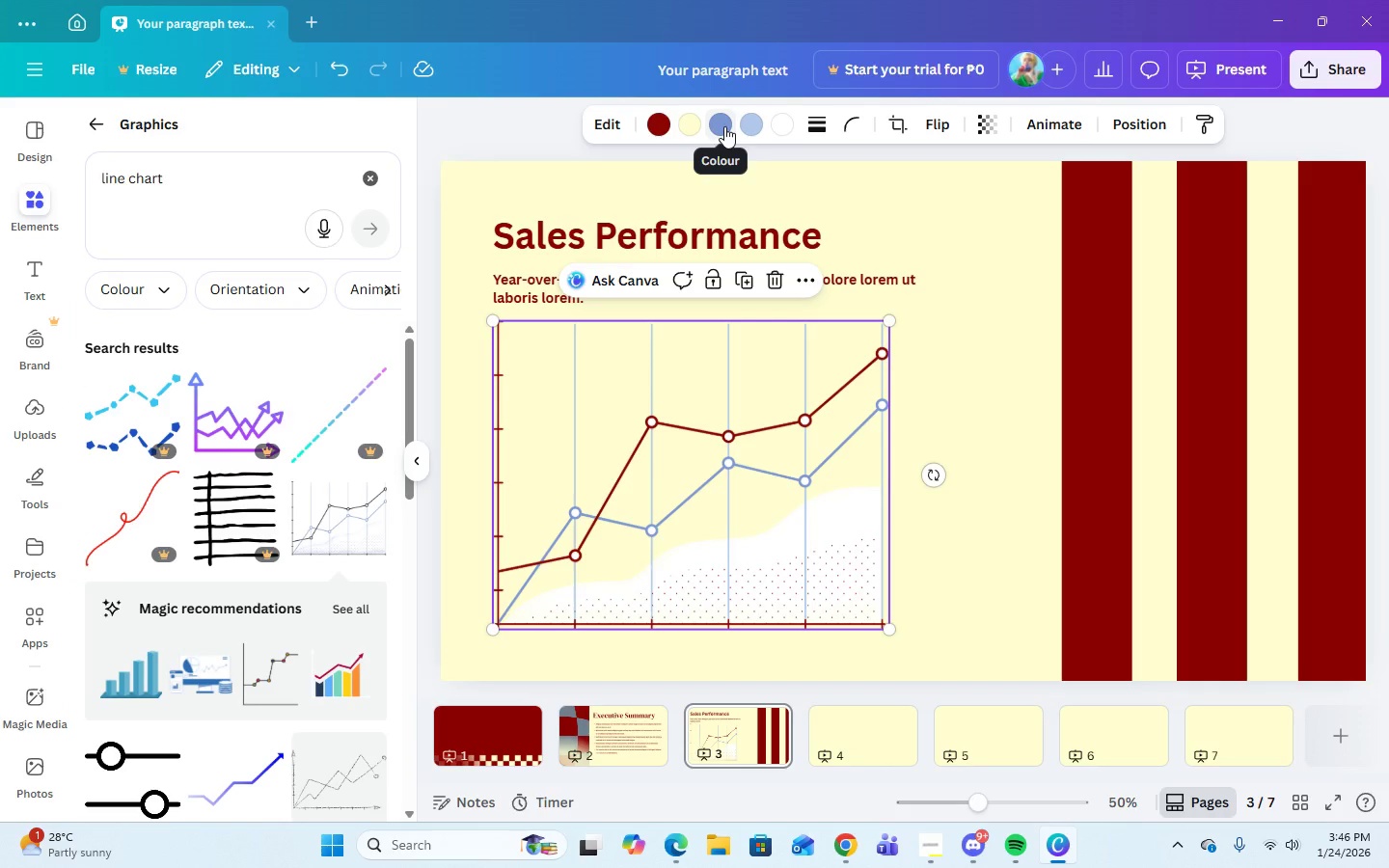 
left_click([724, 126])
 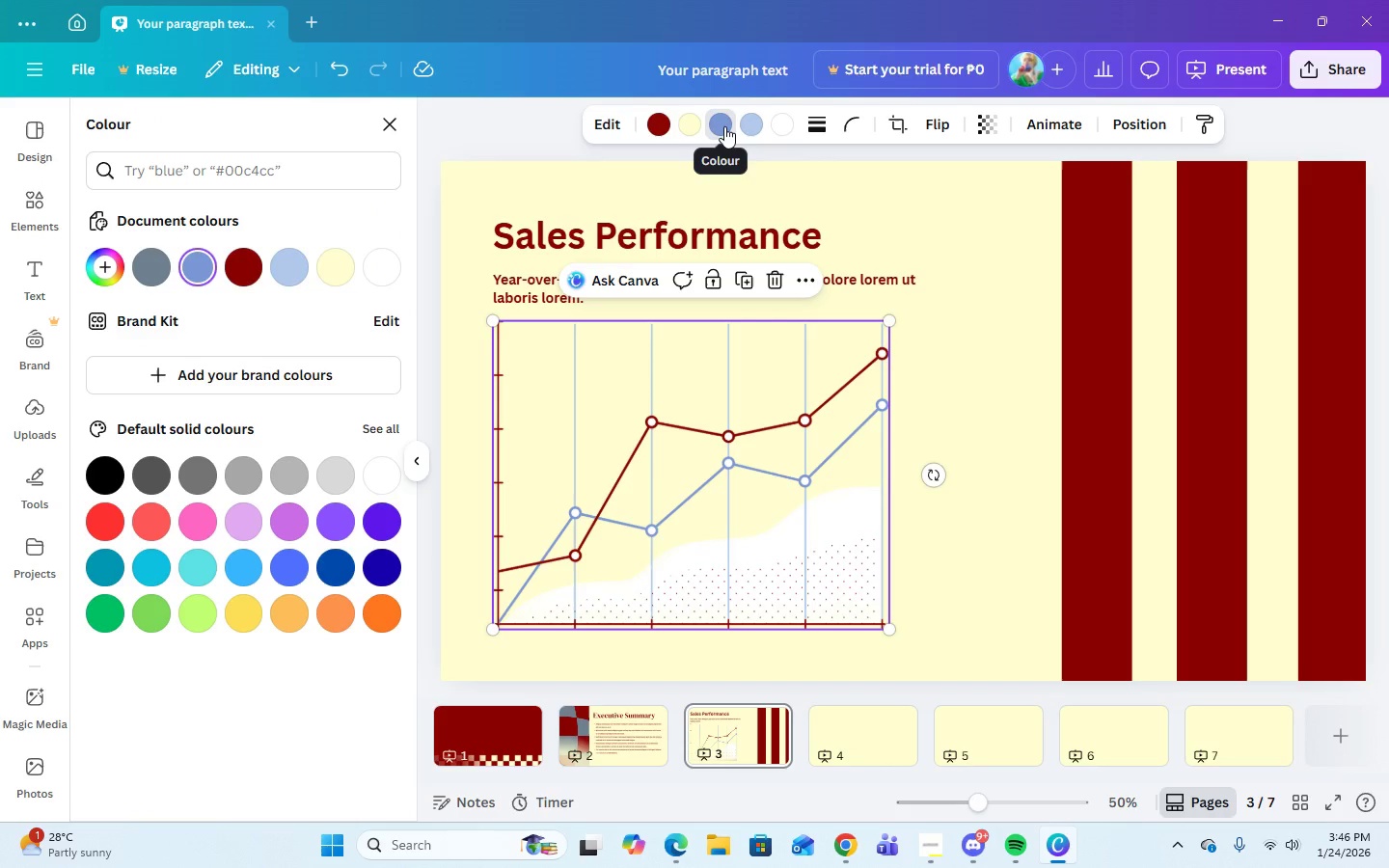 
left_click([724, 126])
 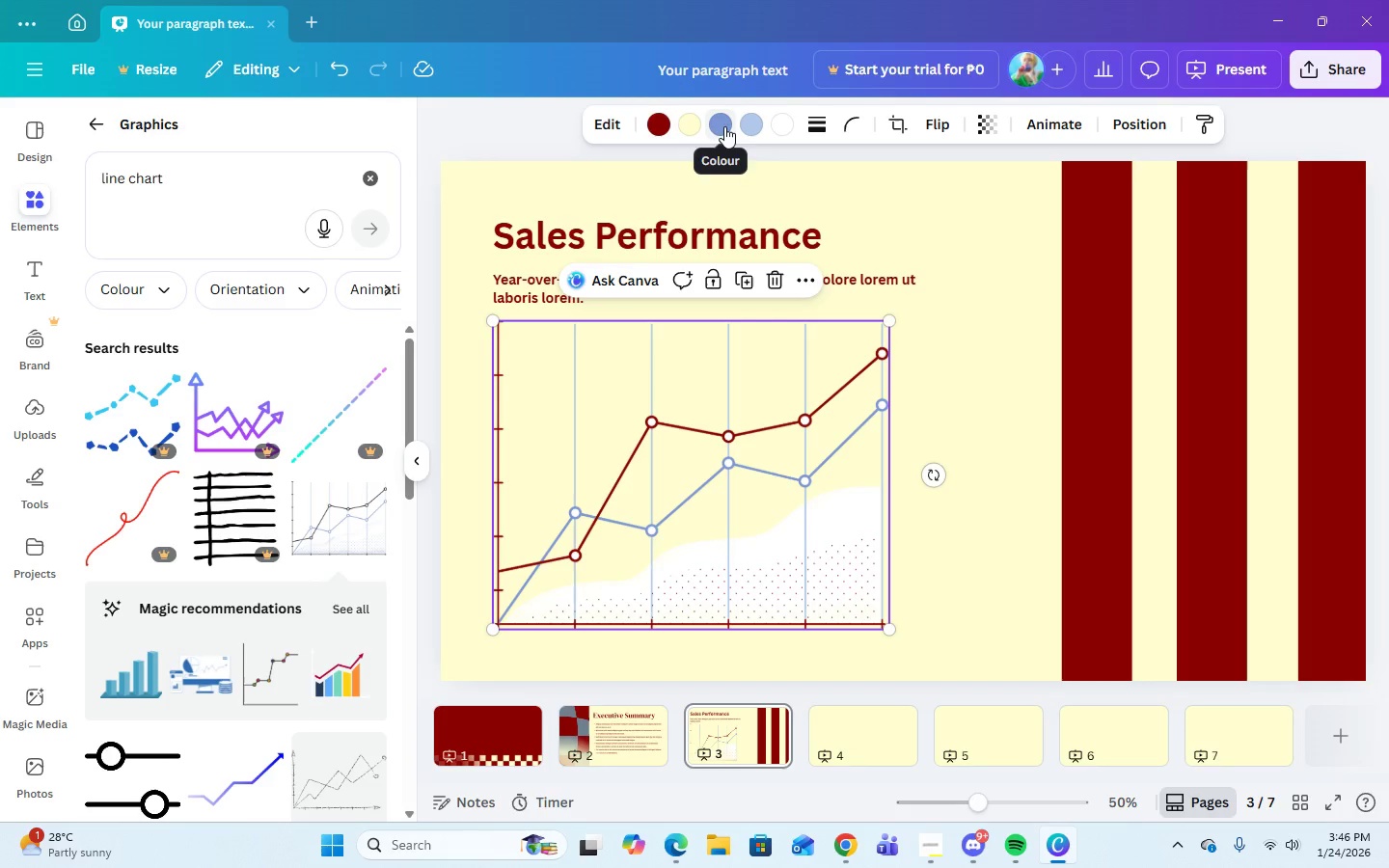 
left_click([724, 126])
 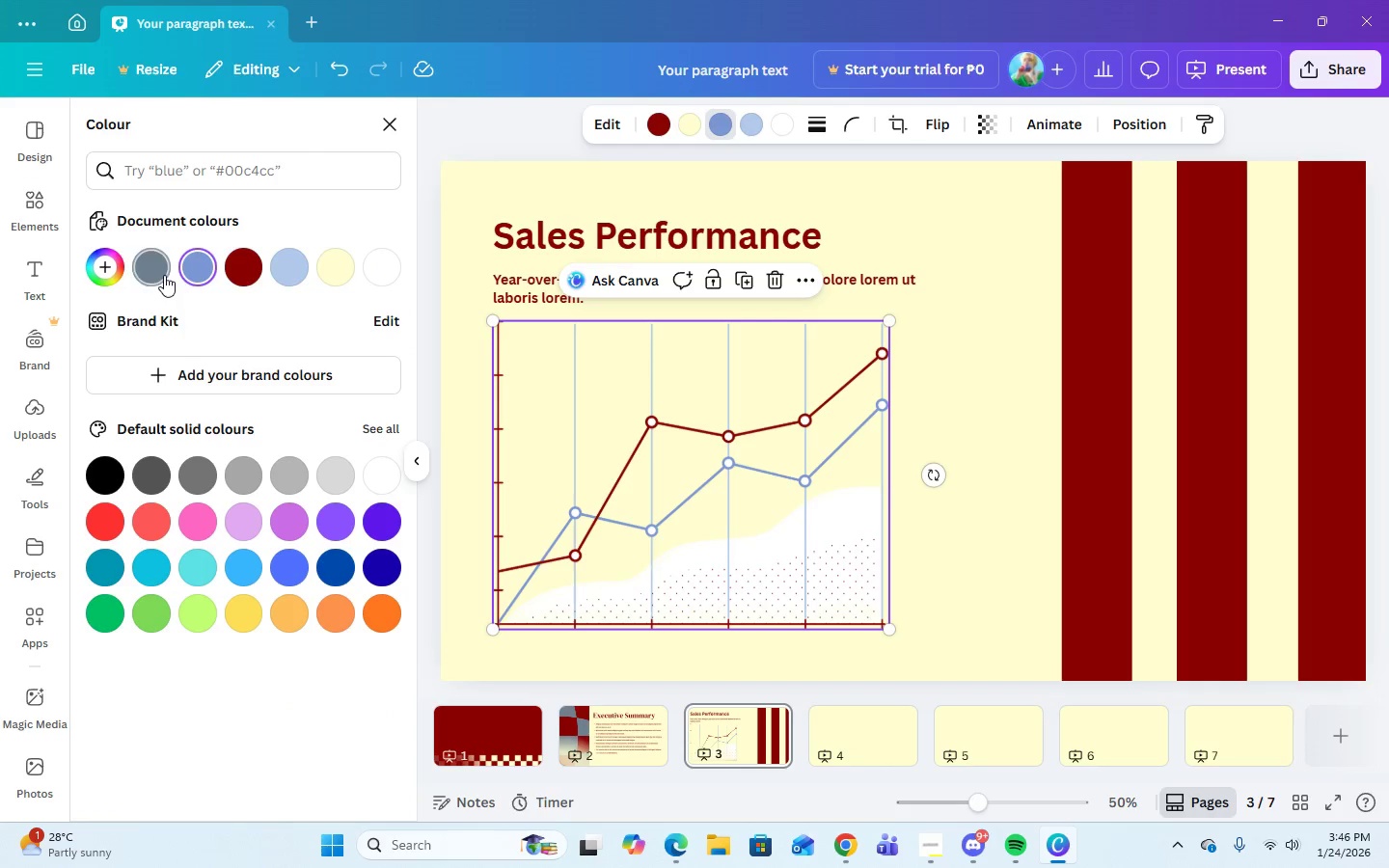 
left_click([156, 269])
 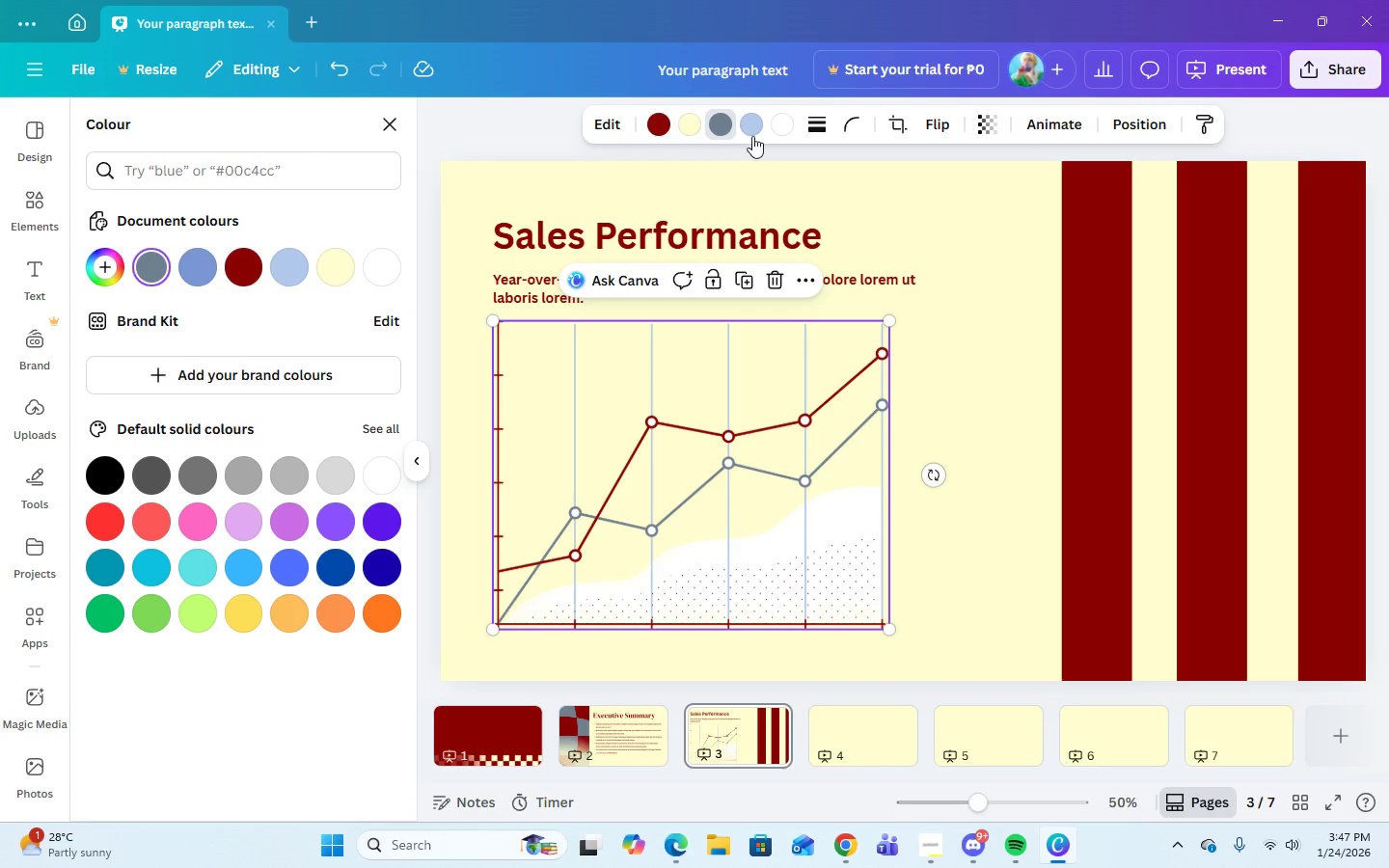 
double_click([751, 125])
 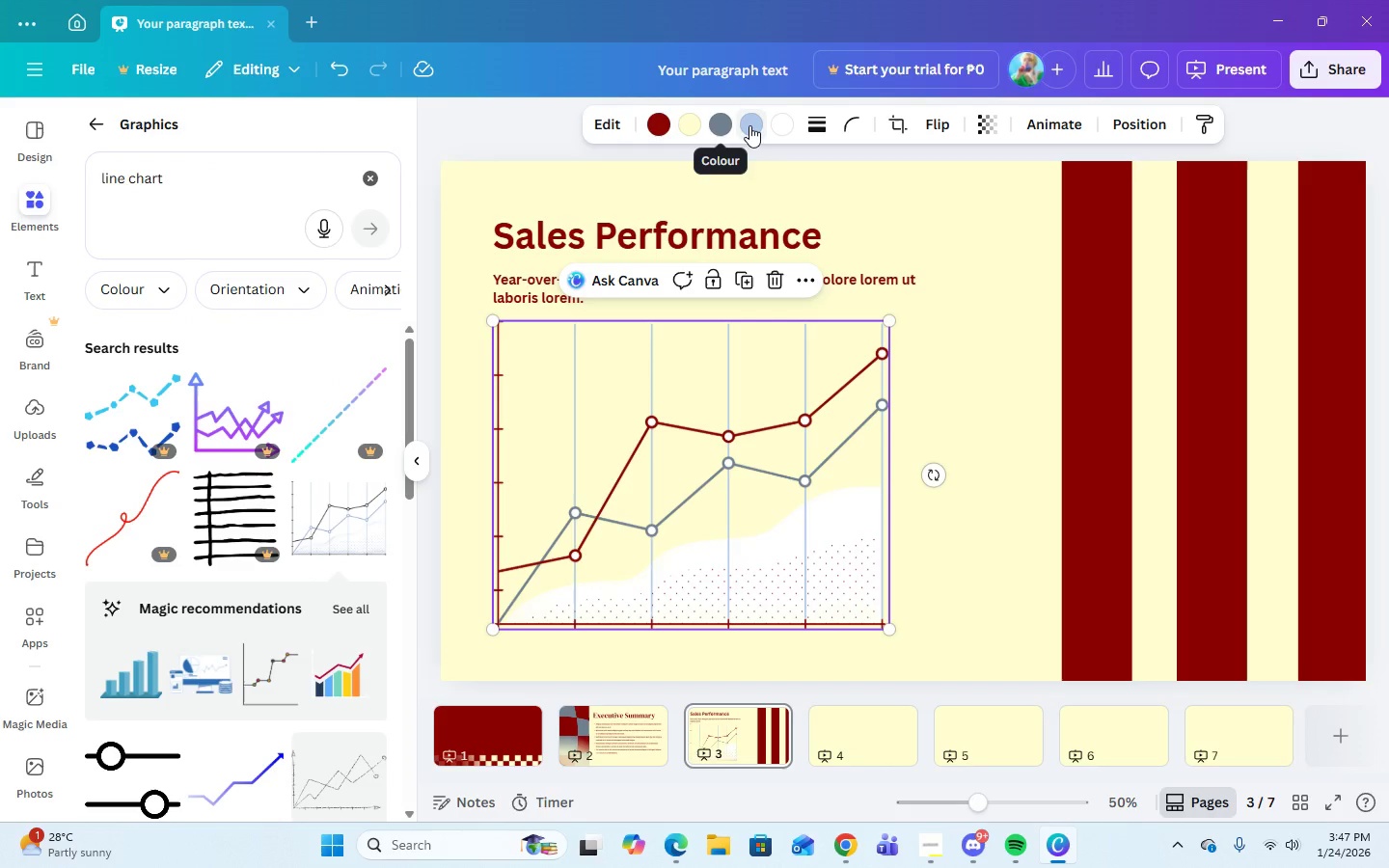 
left_click([749, 125])
 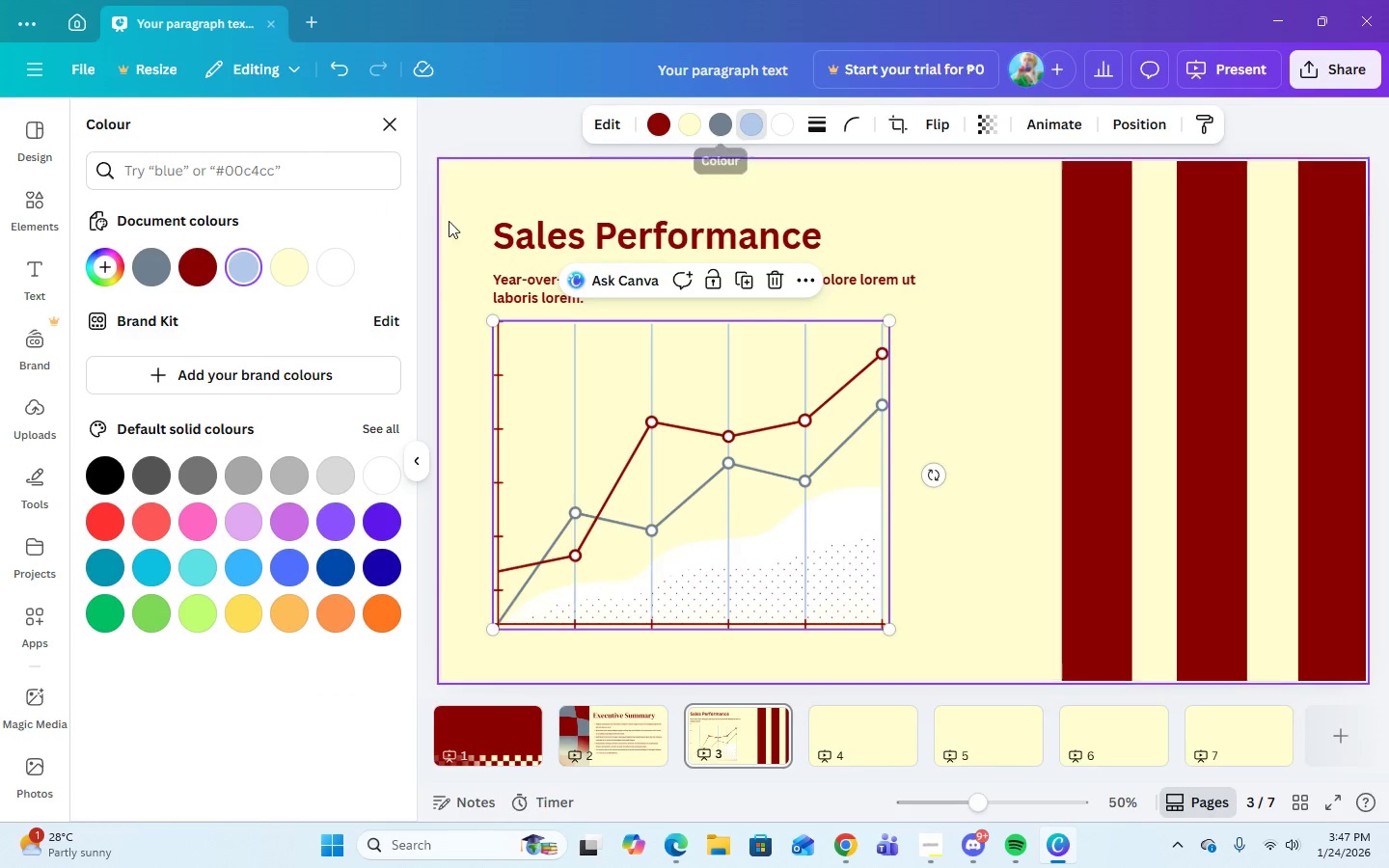 
mouse_move([328, 297])
 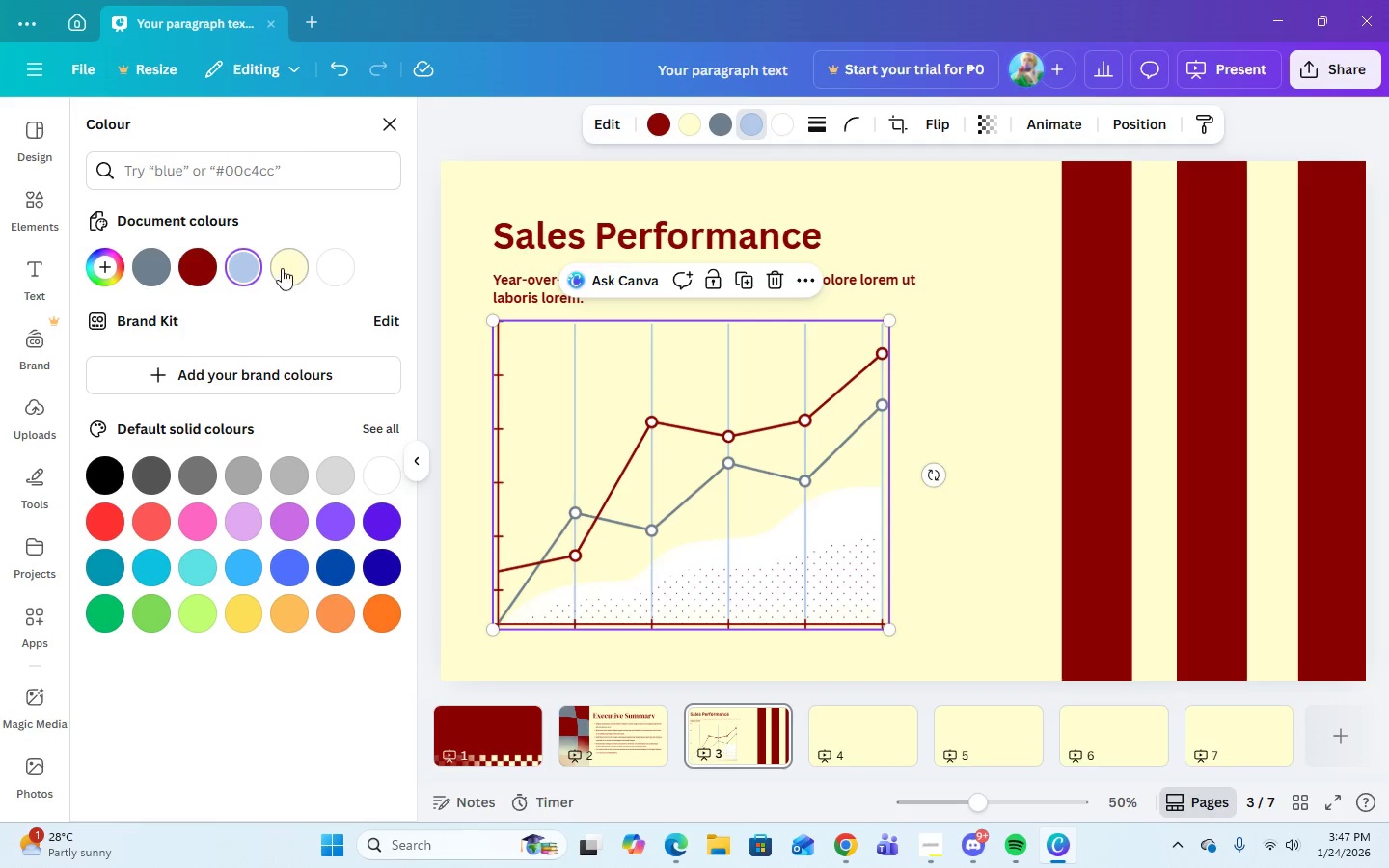 
left_click([287, 268])
 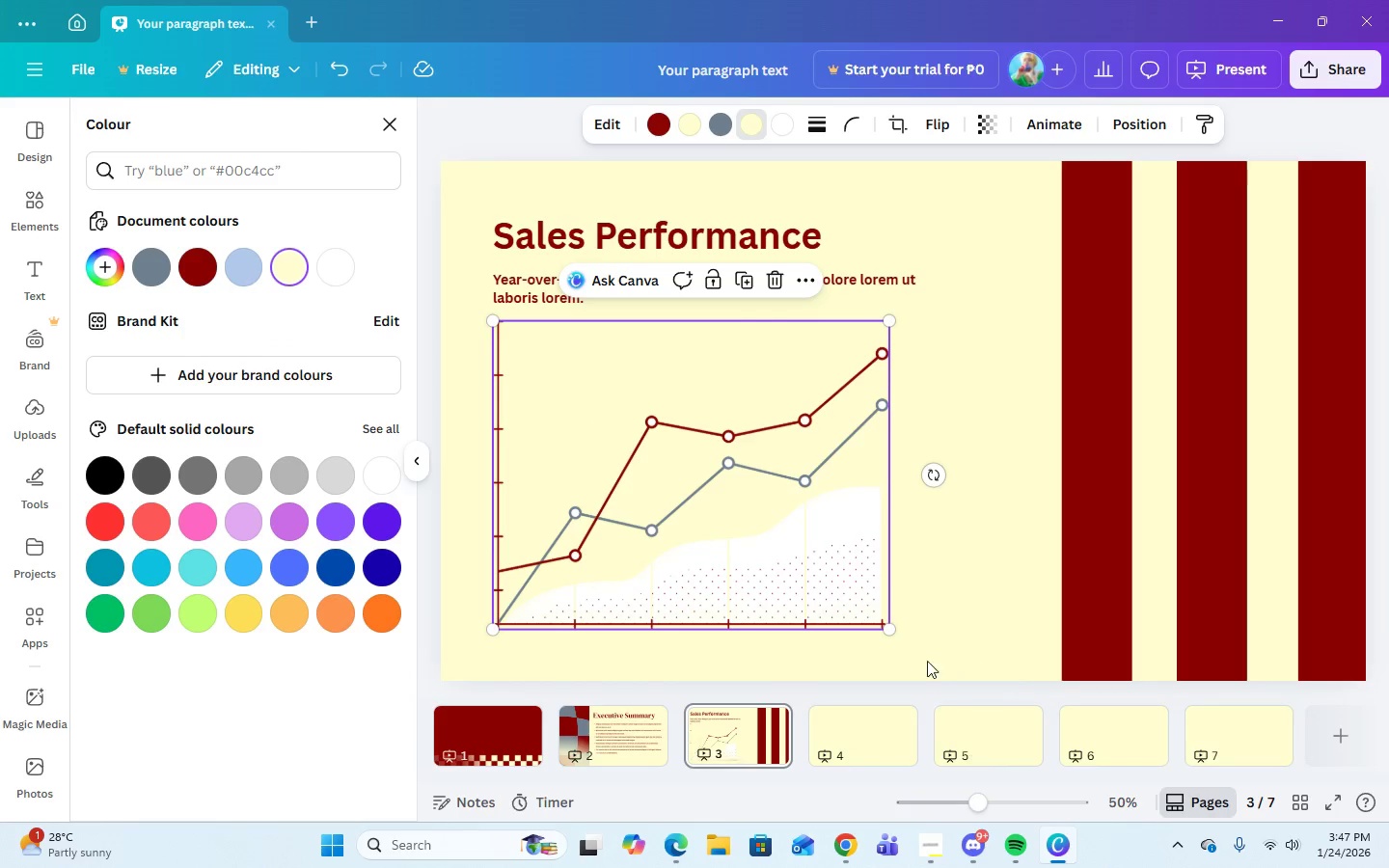 
left_click([878, 197])
 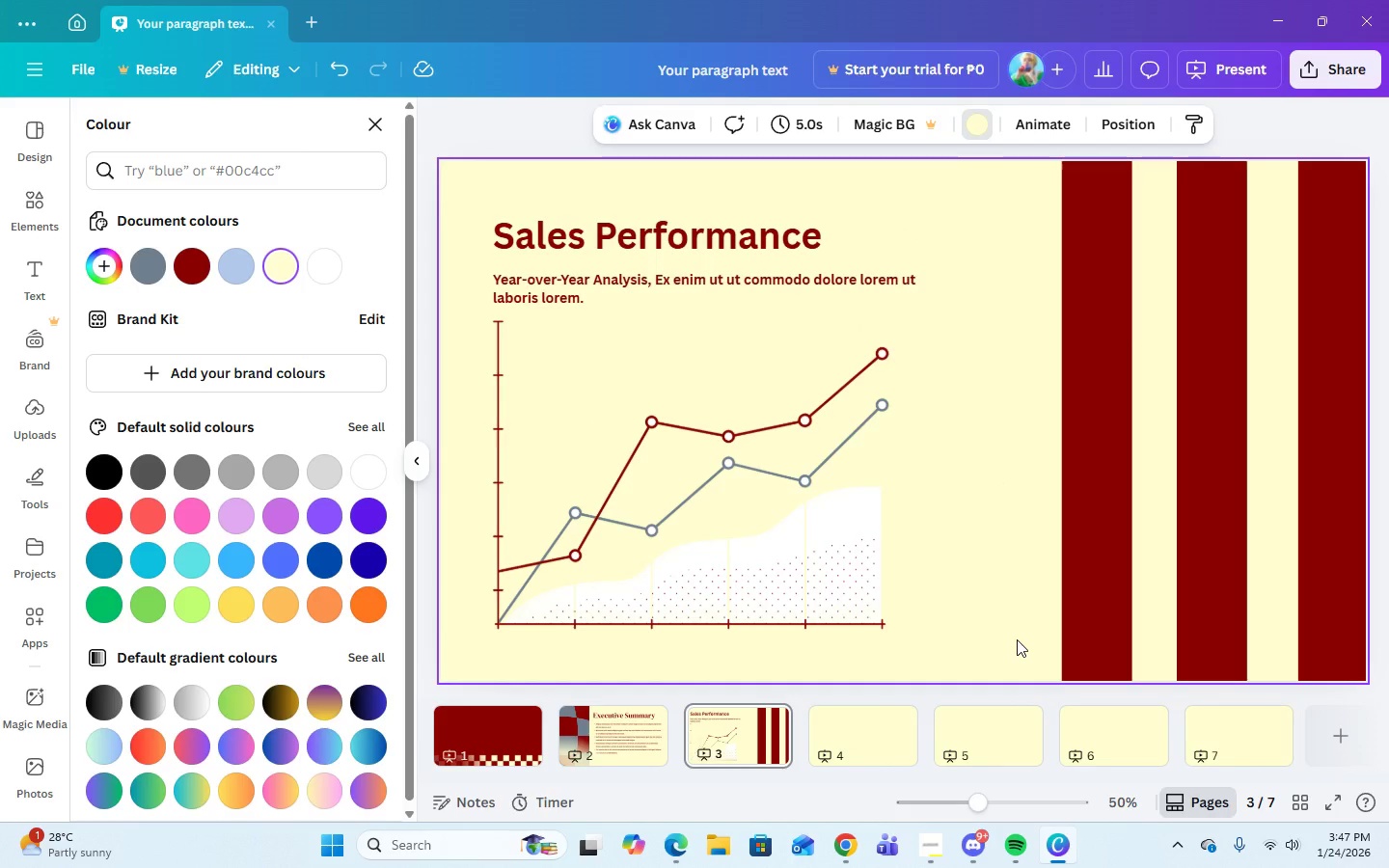 
wait(6.53)
 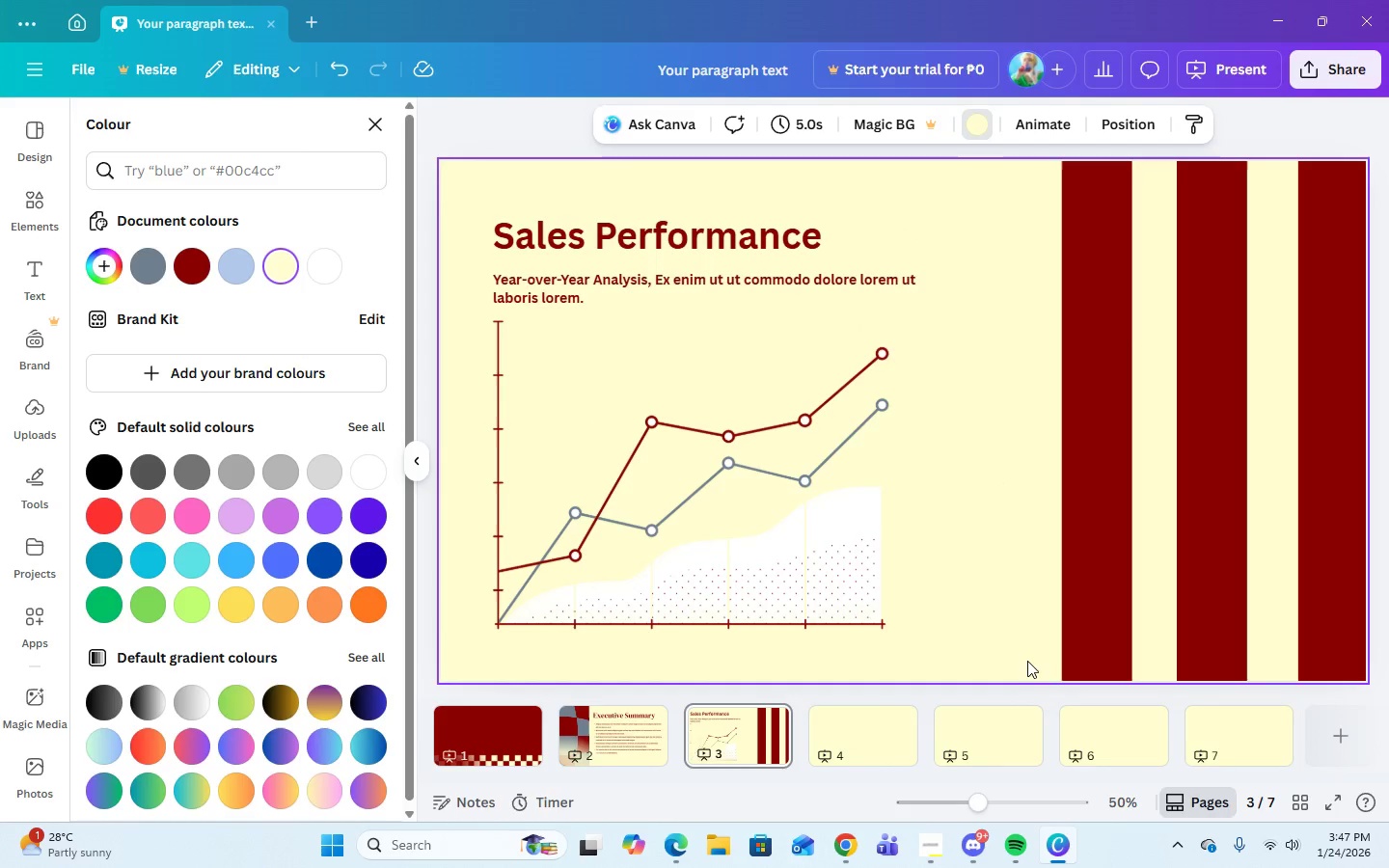 
left_click([863, 731])
 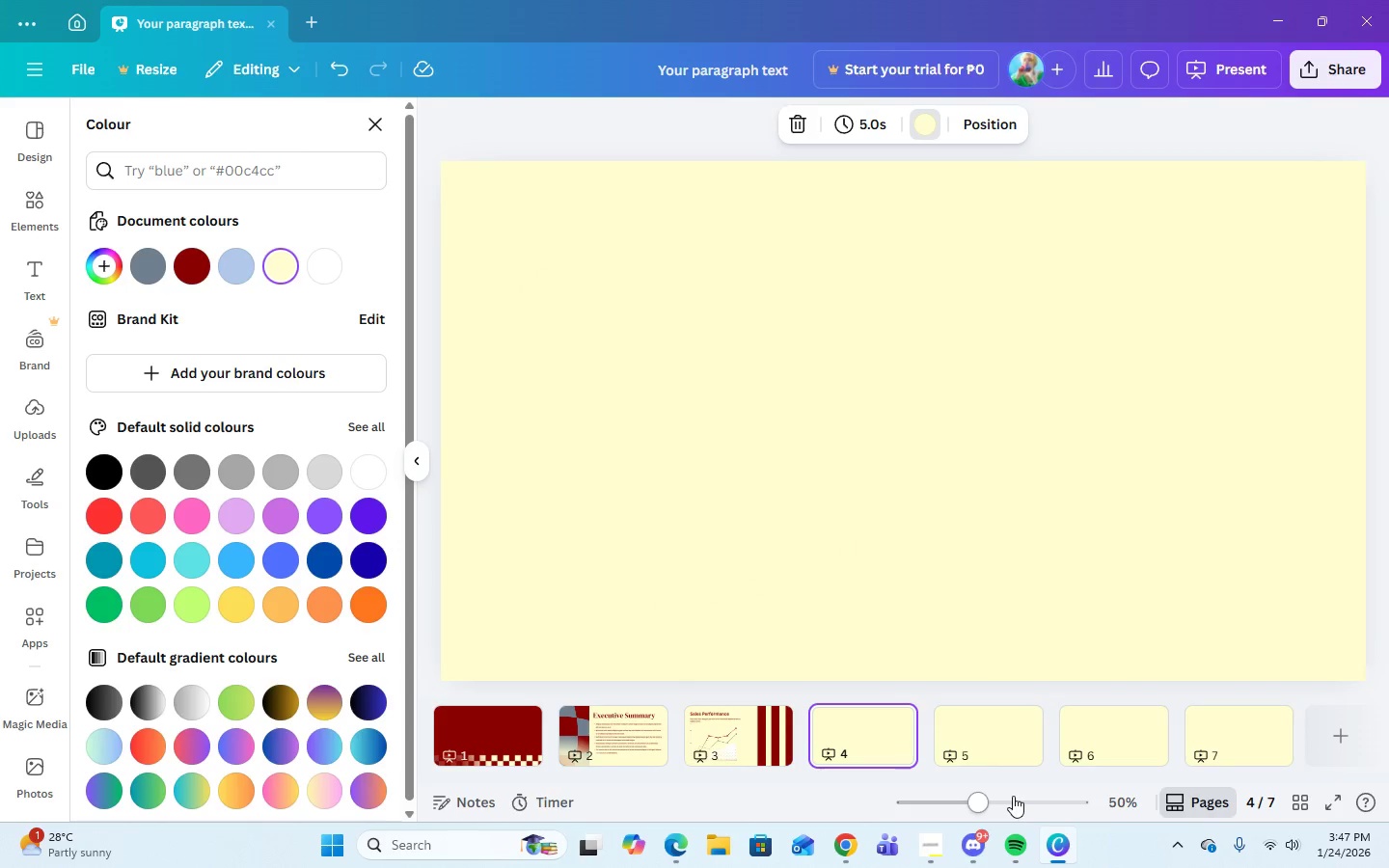 
left_click([928, 848])